 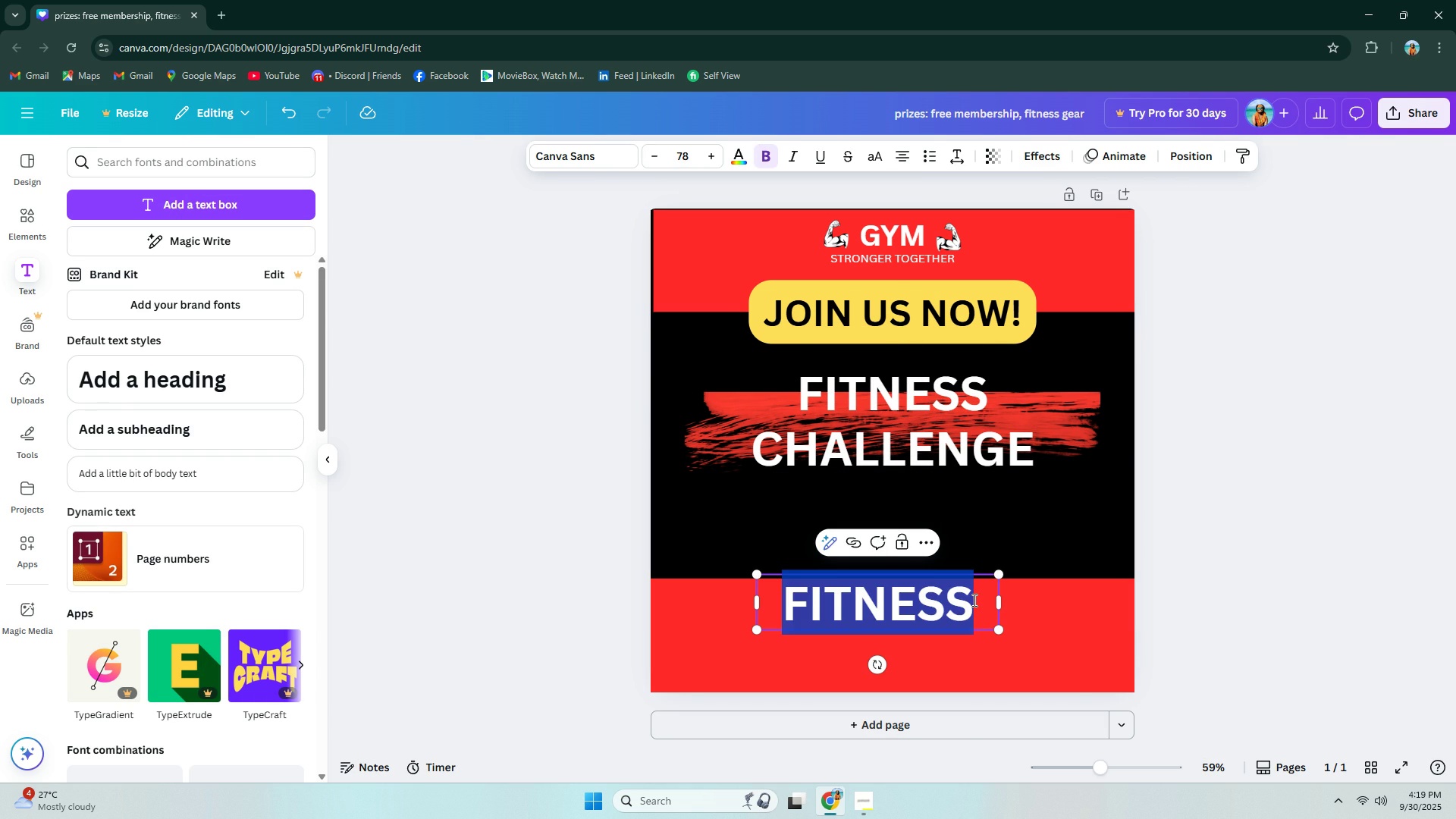 
type(join )
key(Backspace)
key(Backspace)
key(Backspace)
key(Backspace)
key(Backspace)
type(JOIN US!)
 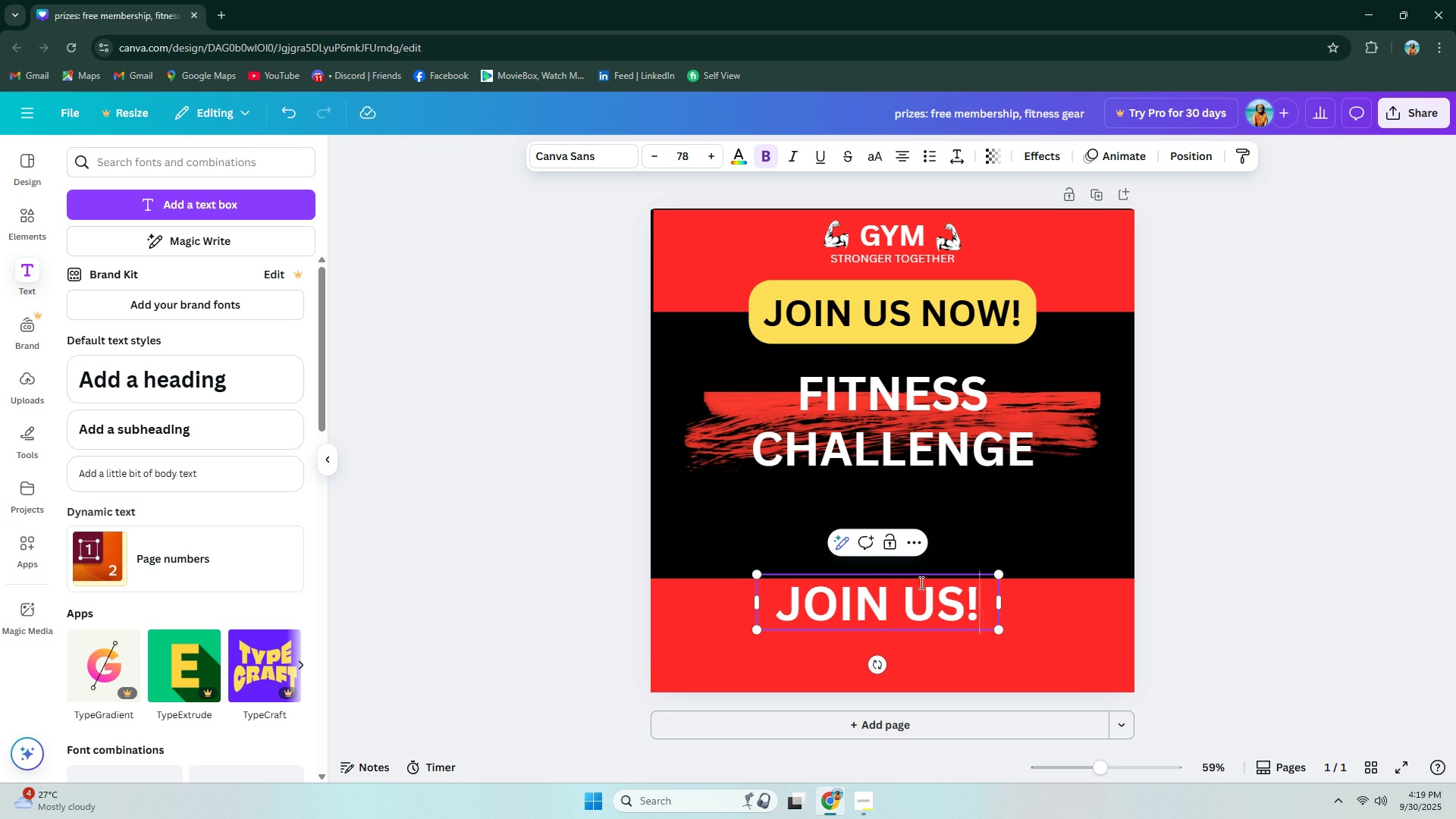 
left_click([915, 582])
 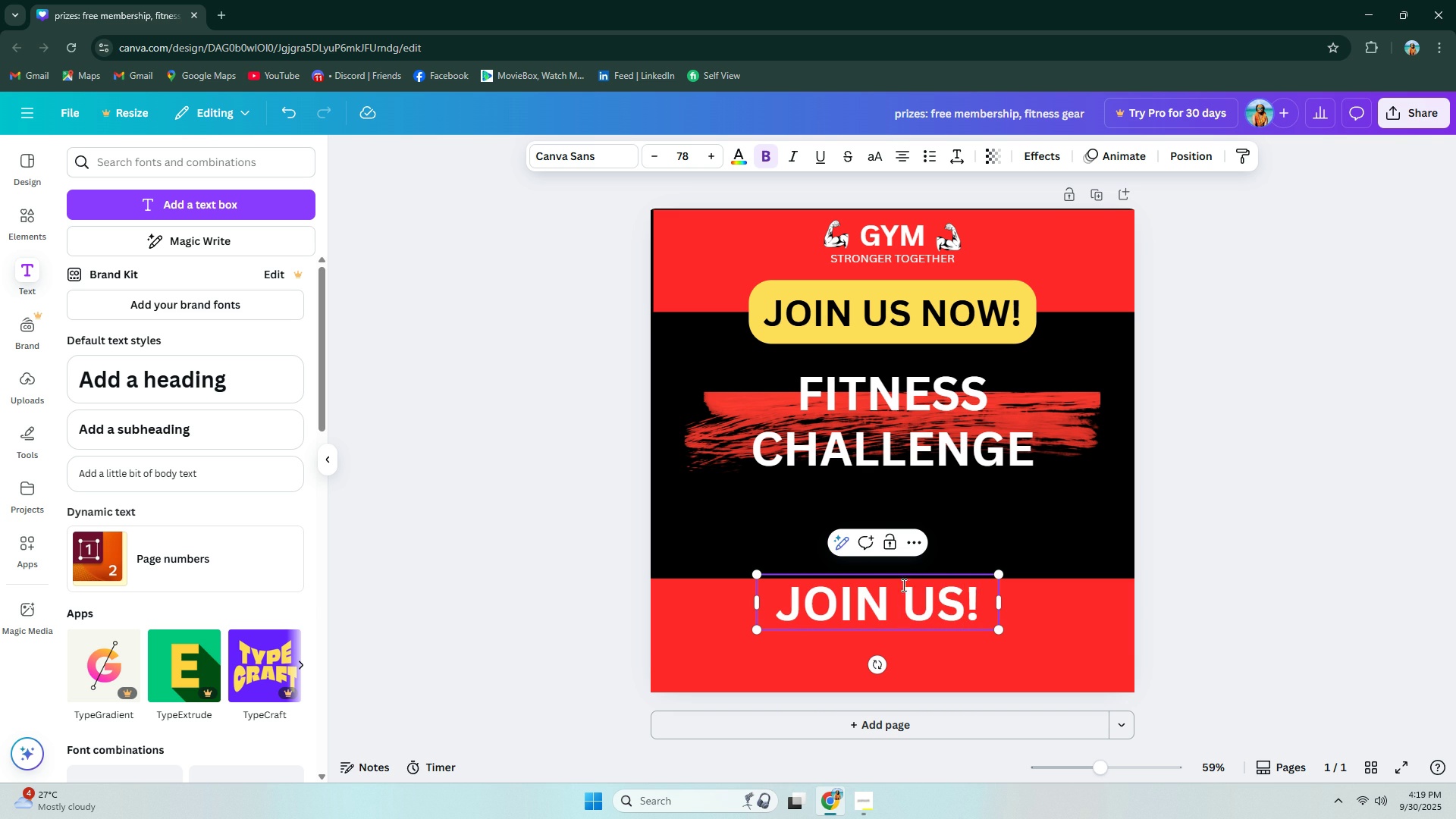 
left_click([900, 597])
 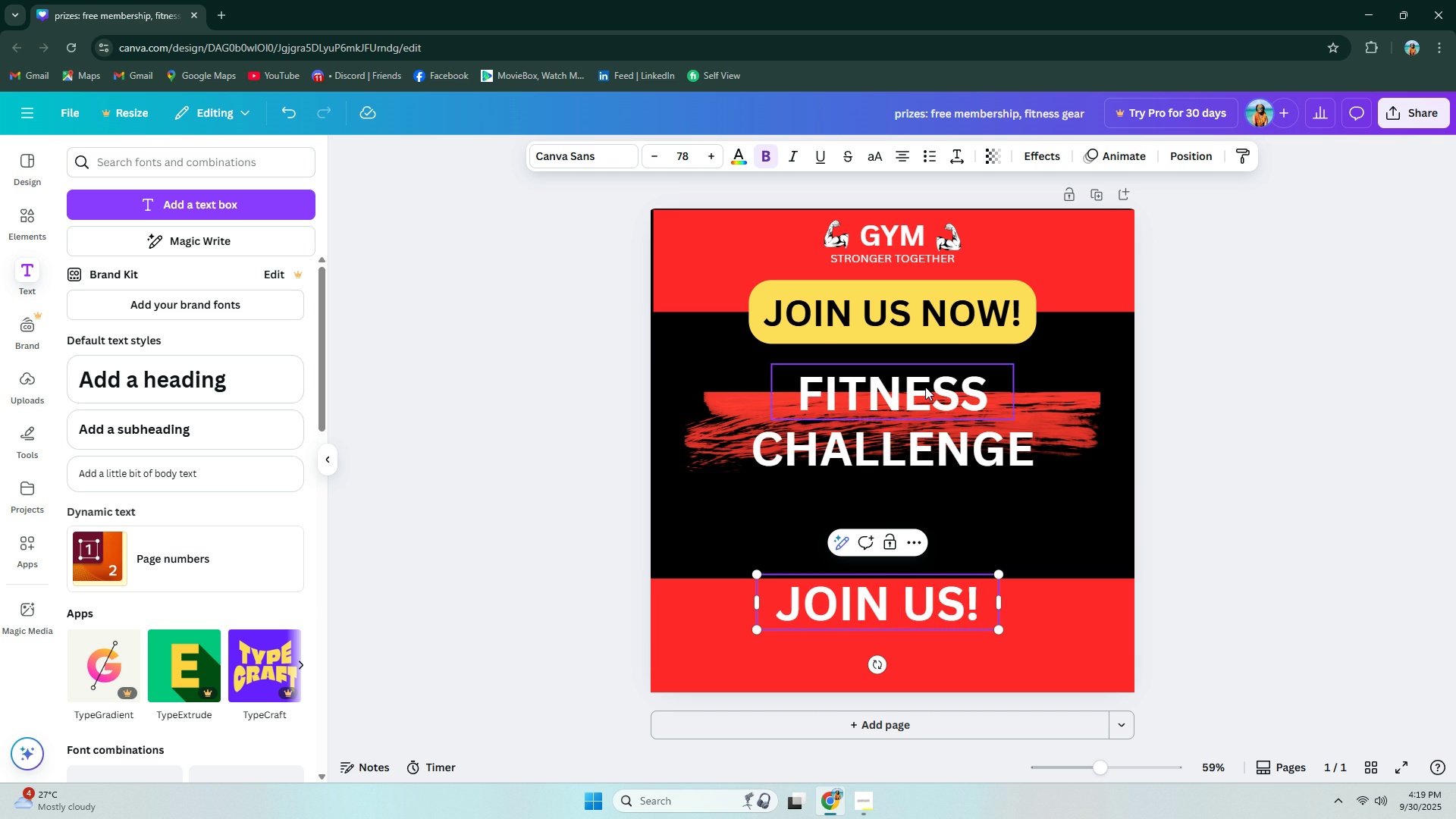 
left_click([925, 387])
 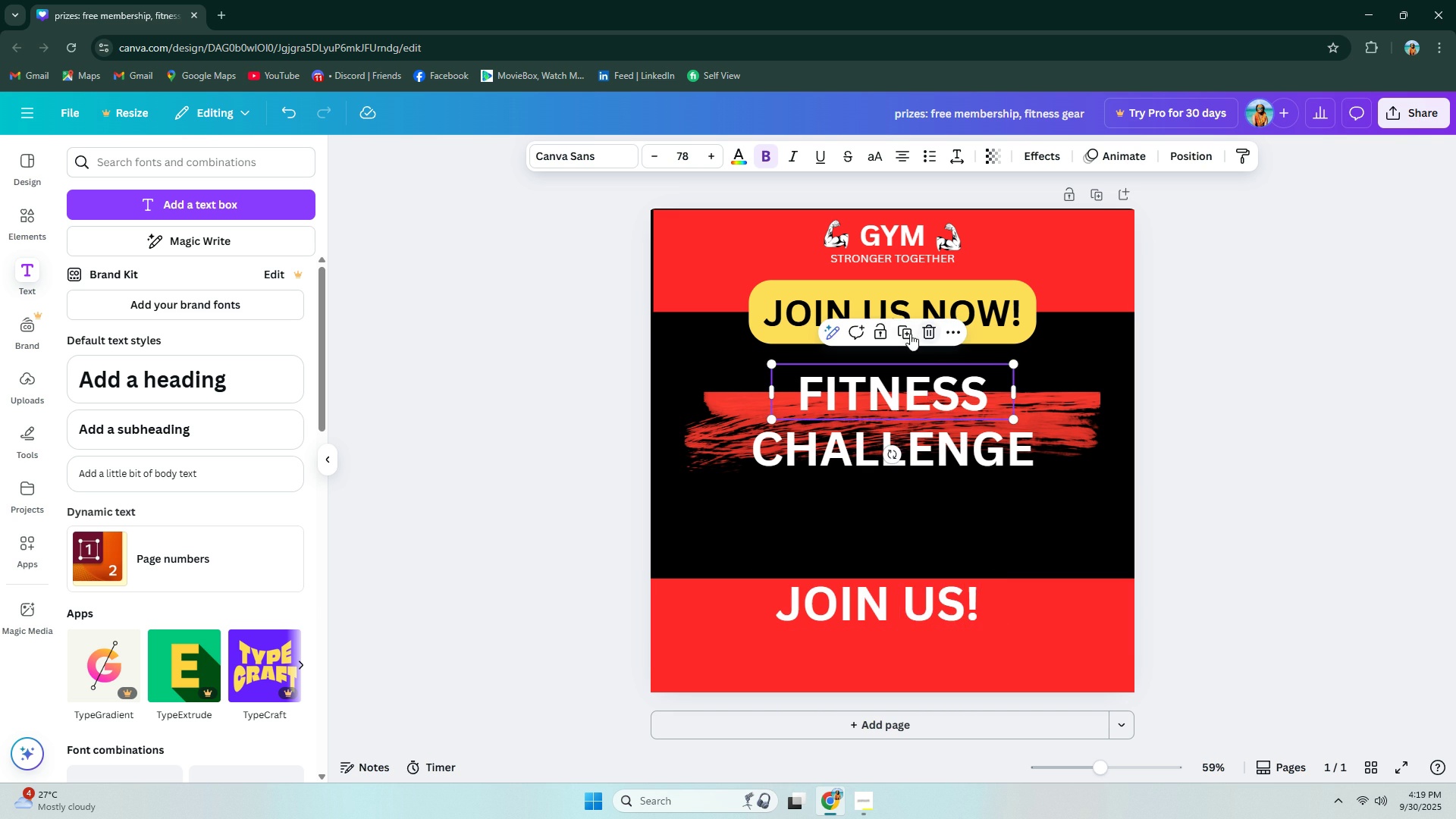 
left_click([896, 333])